 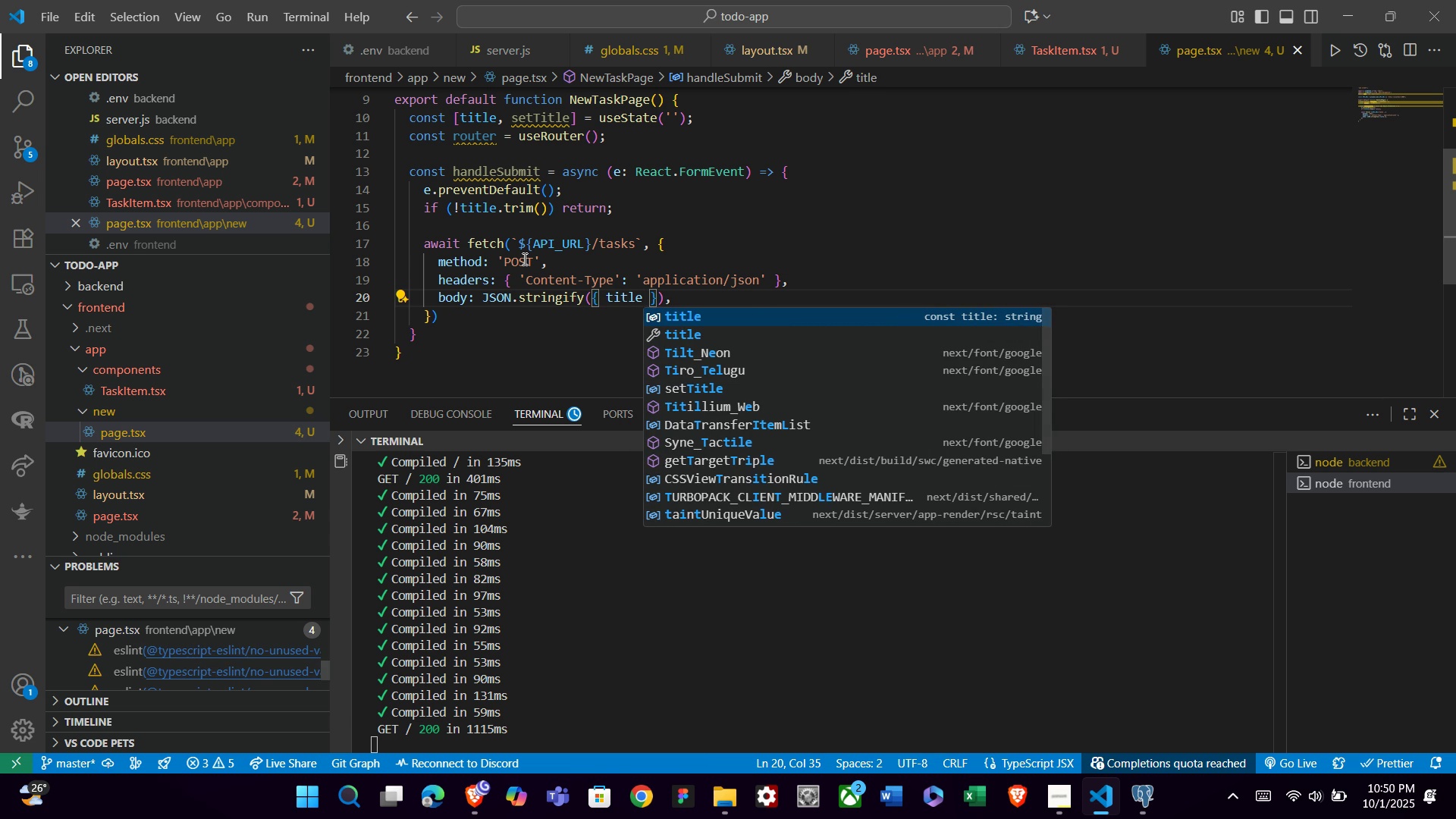 
key(ArrowRight)
 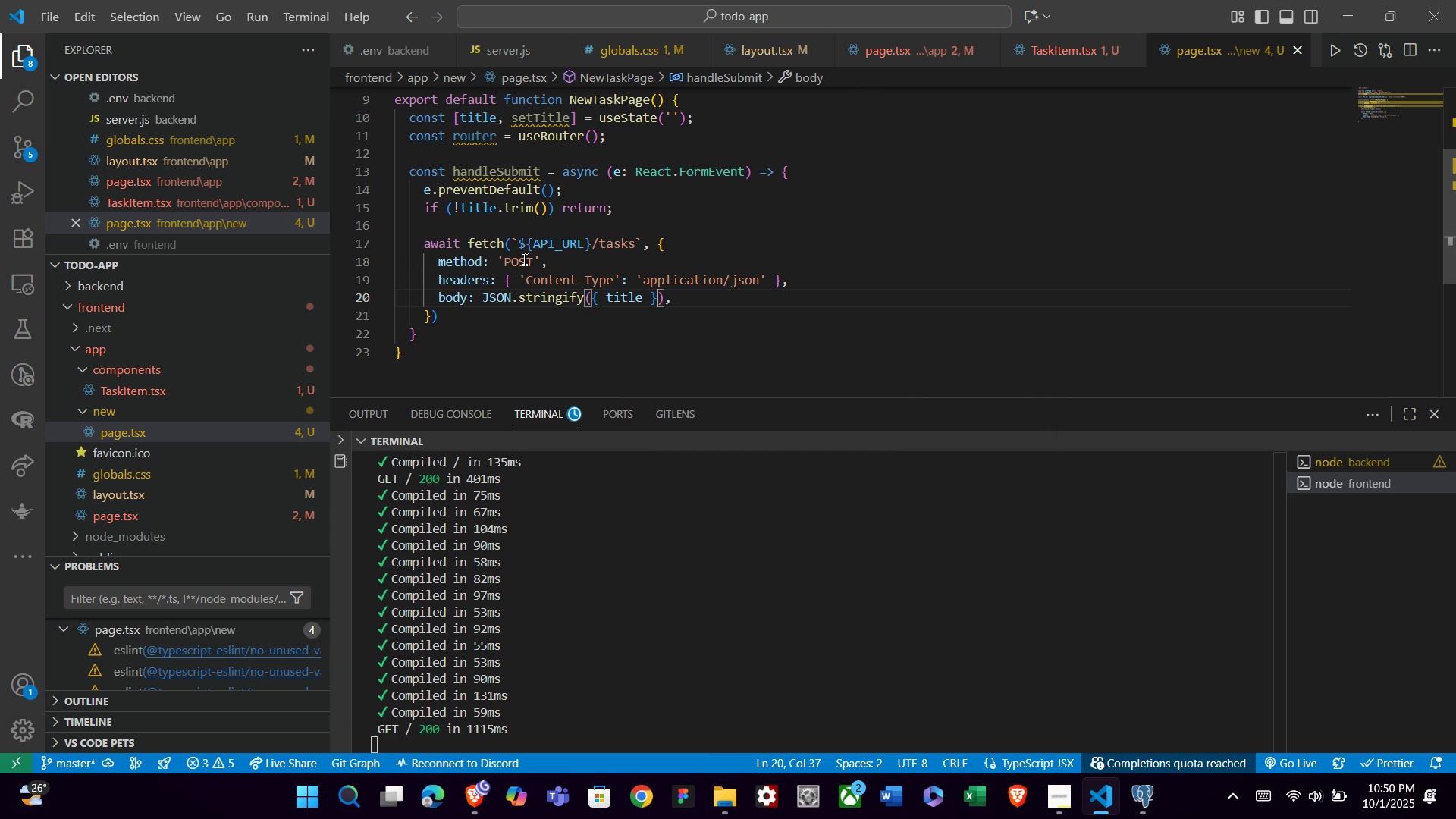 
key(ArrowRight)
 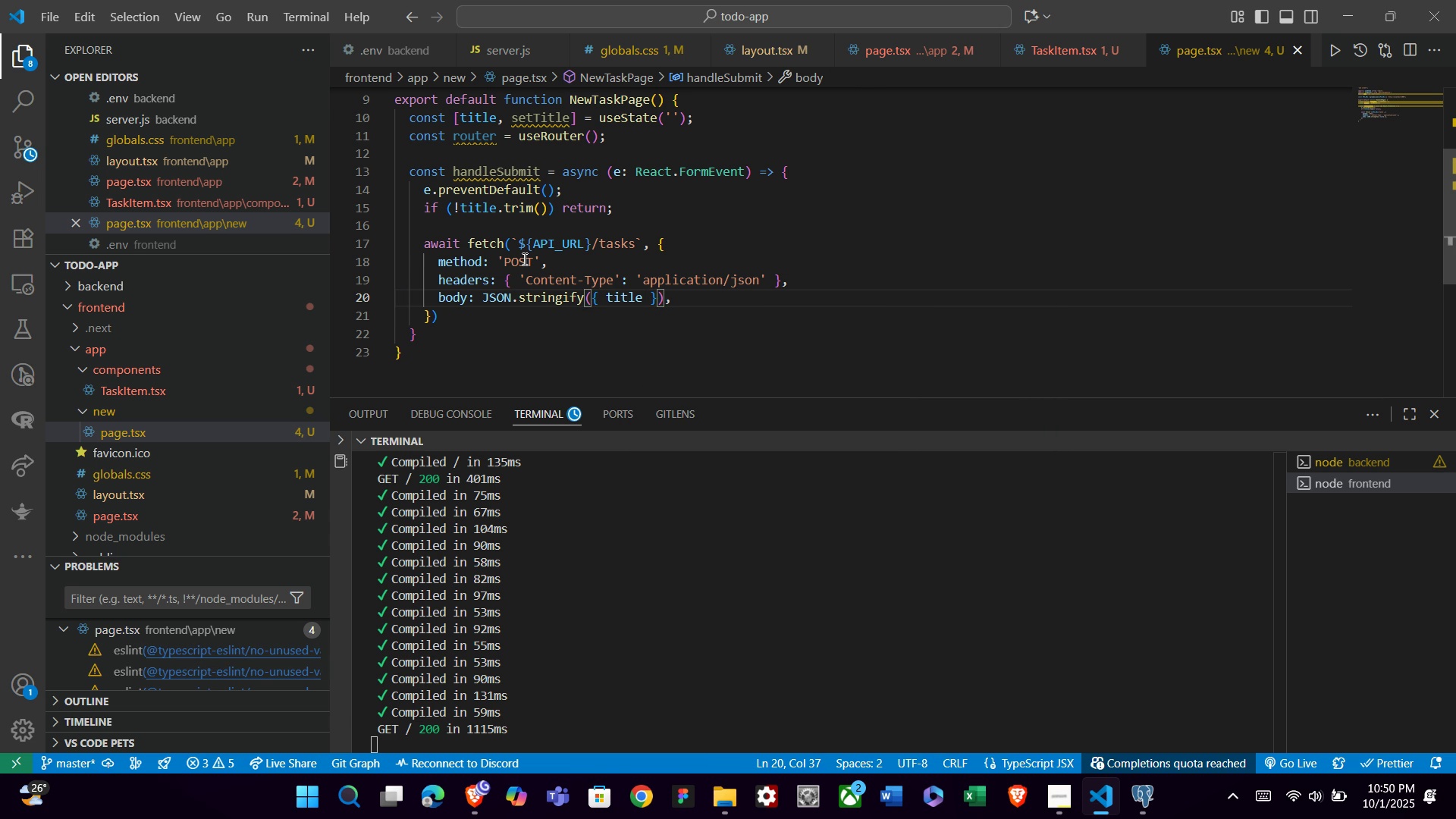 
key(ArrowDown)
 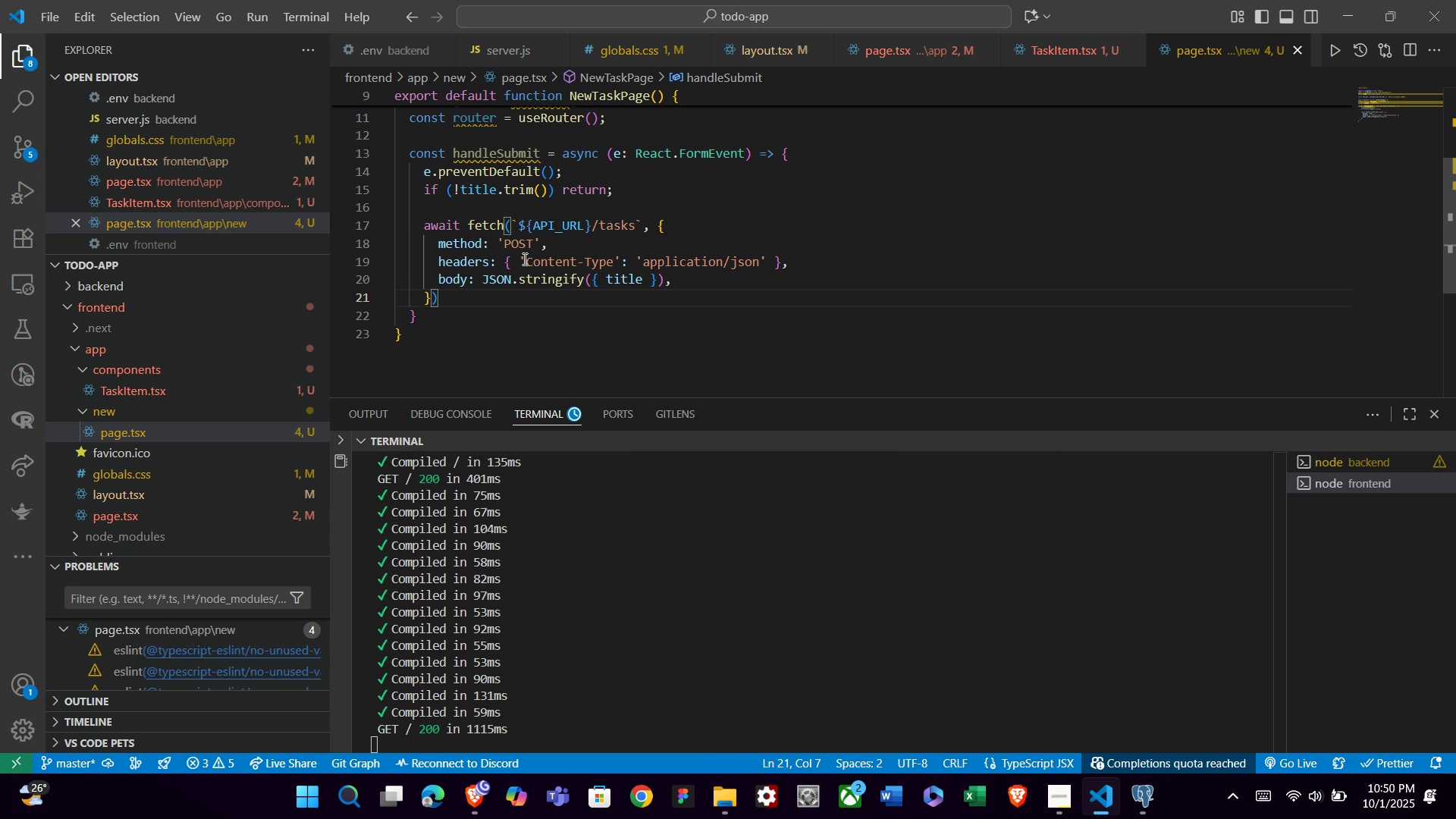 
key(Semicolon)
 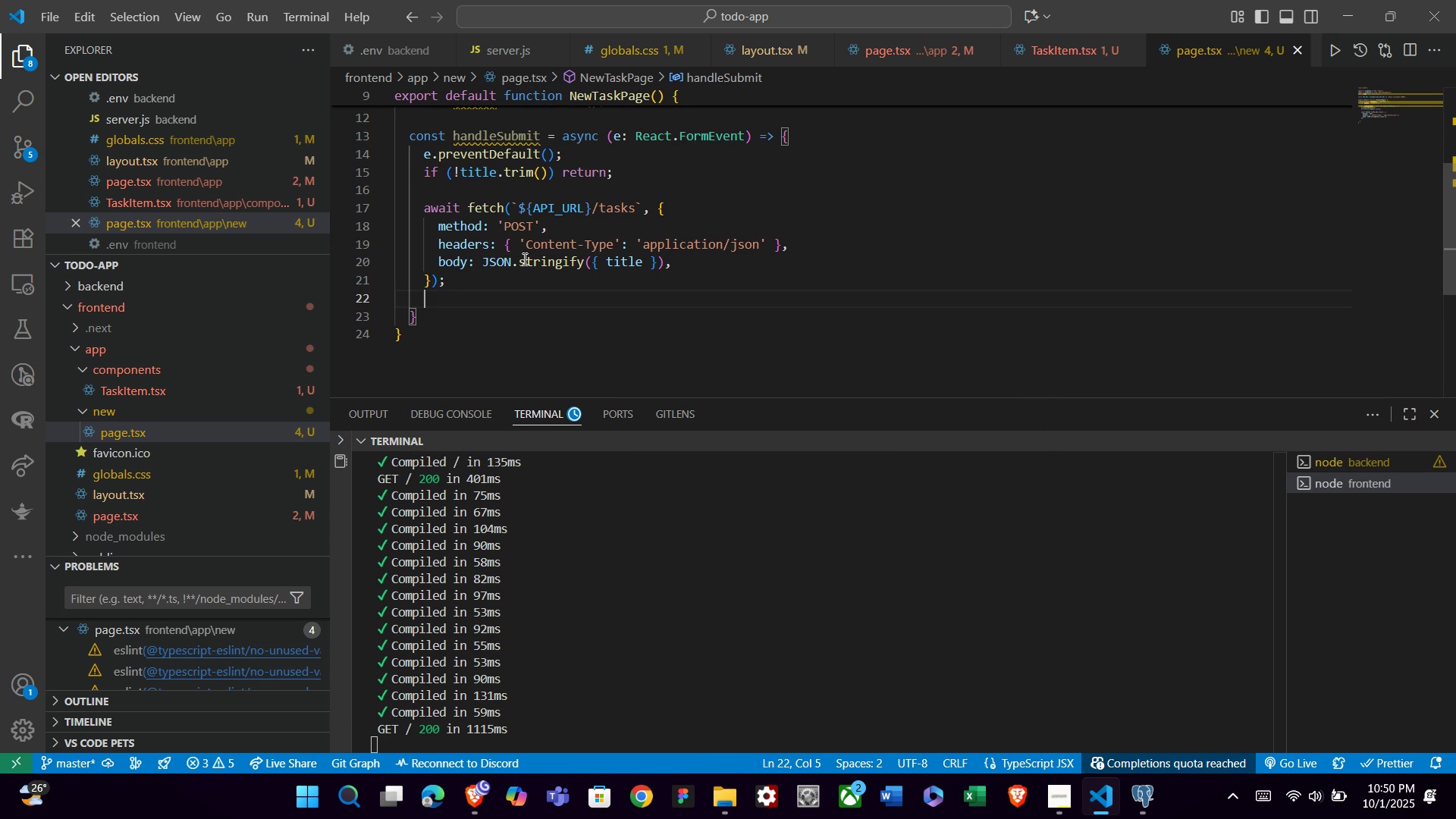 
key(Enter)
 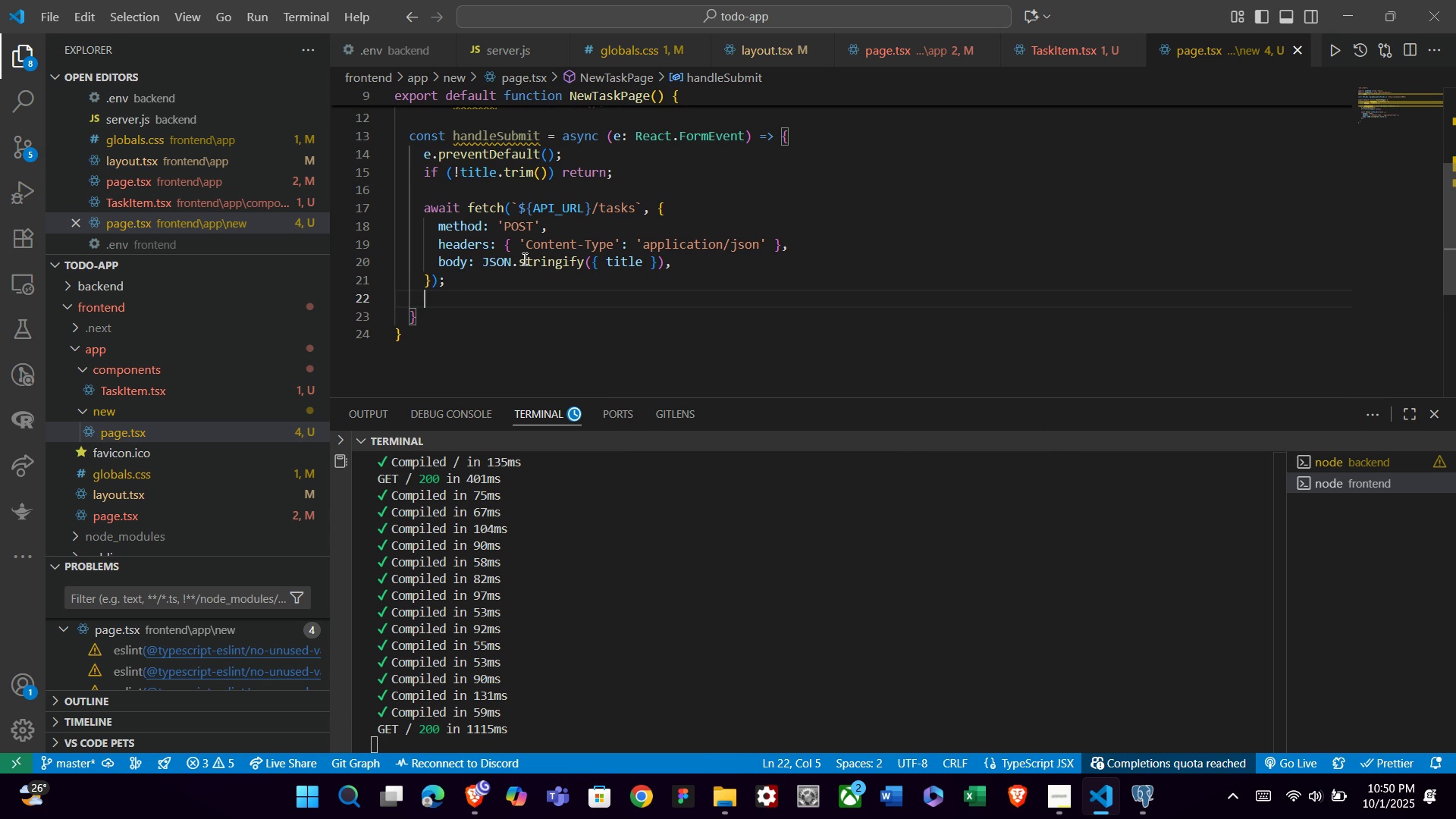 
type(router.push('/)